 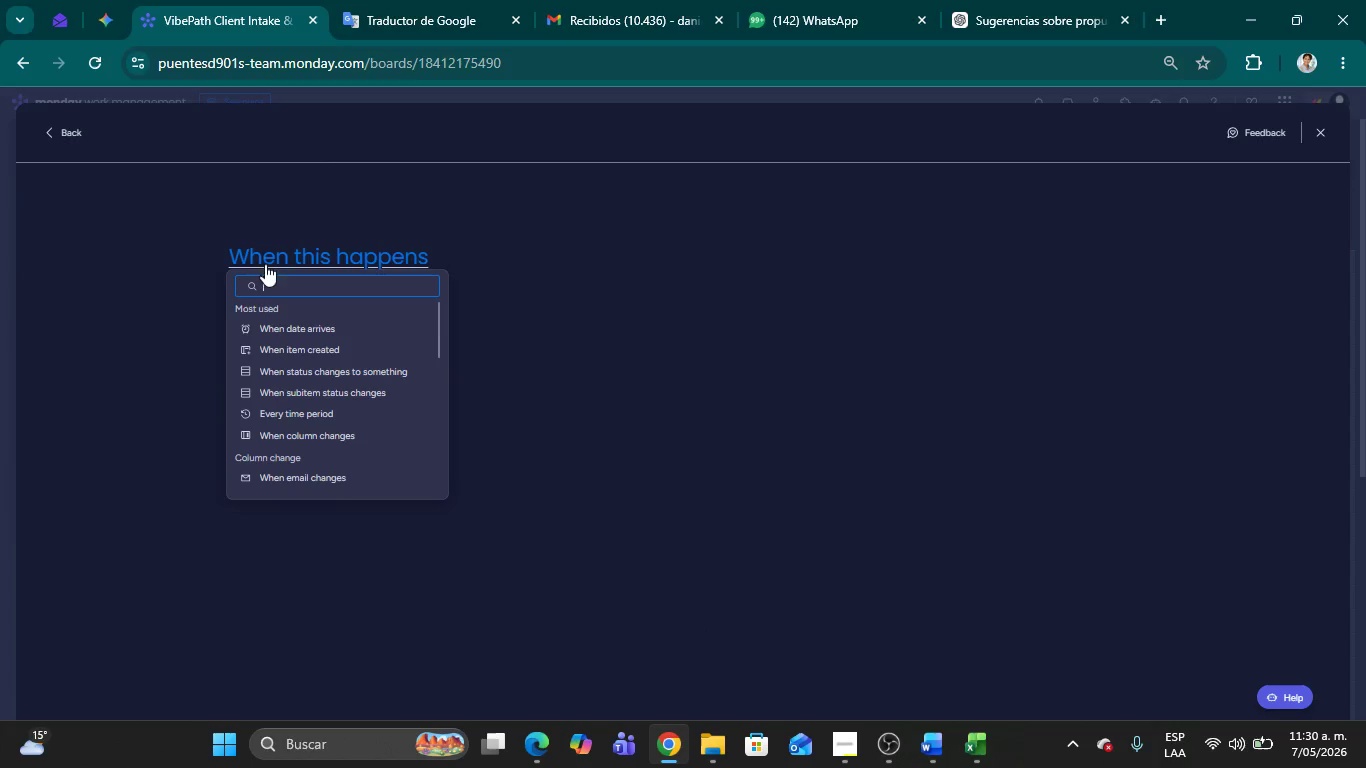 
left_click([327, 371])
 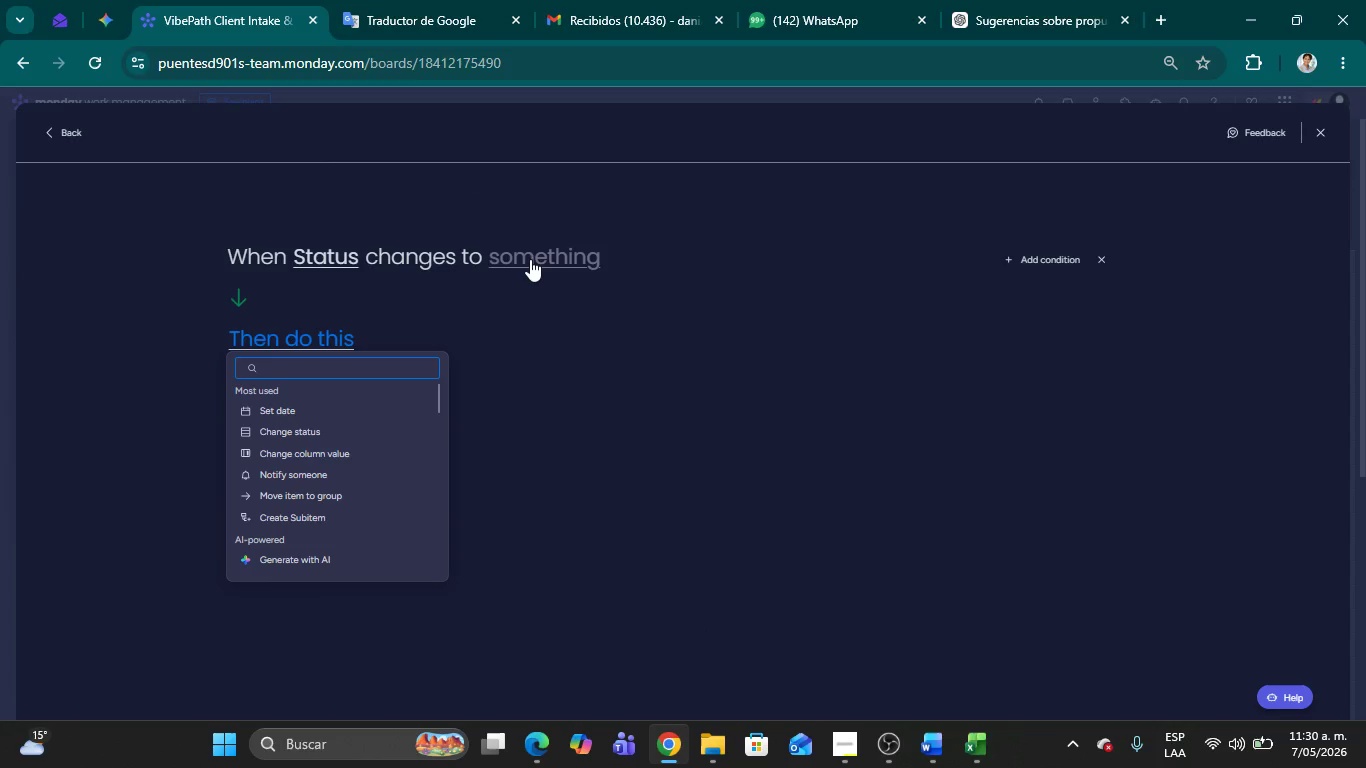 
left_click([530, 259])
 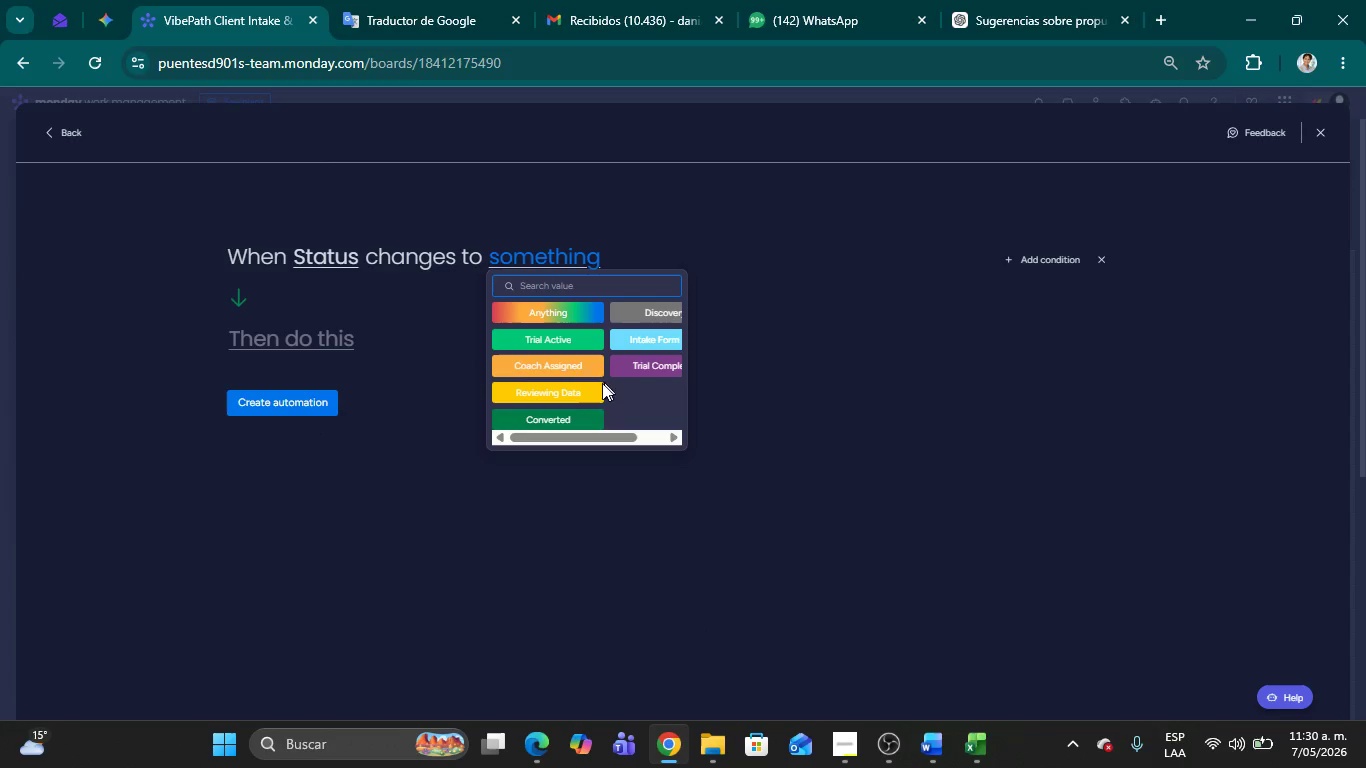 
left_click([583, 397])
 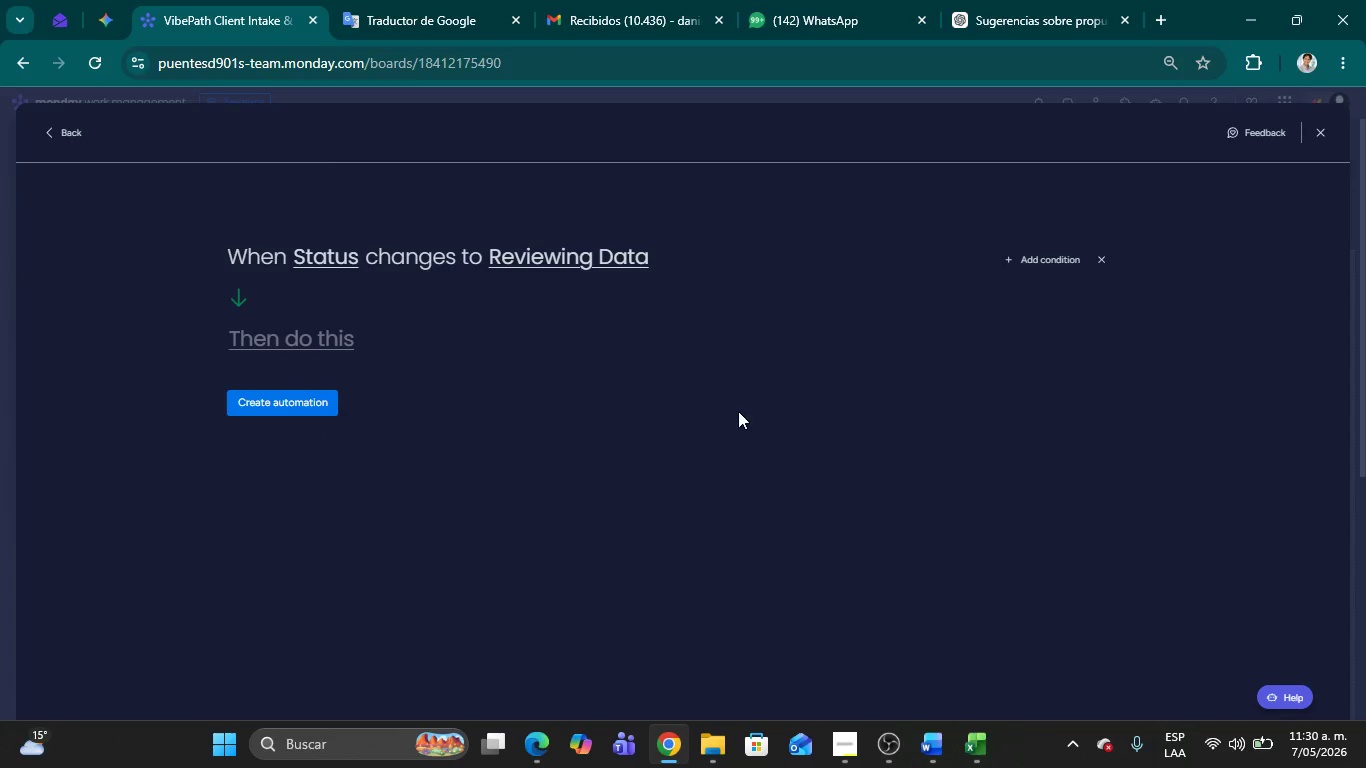 
left_click([740, 412])
 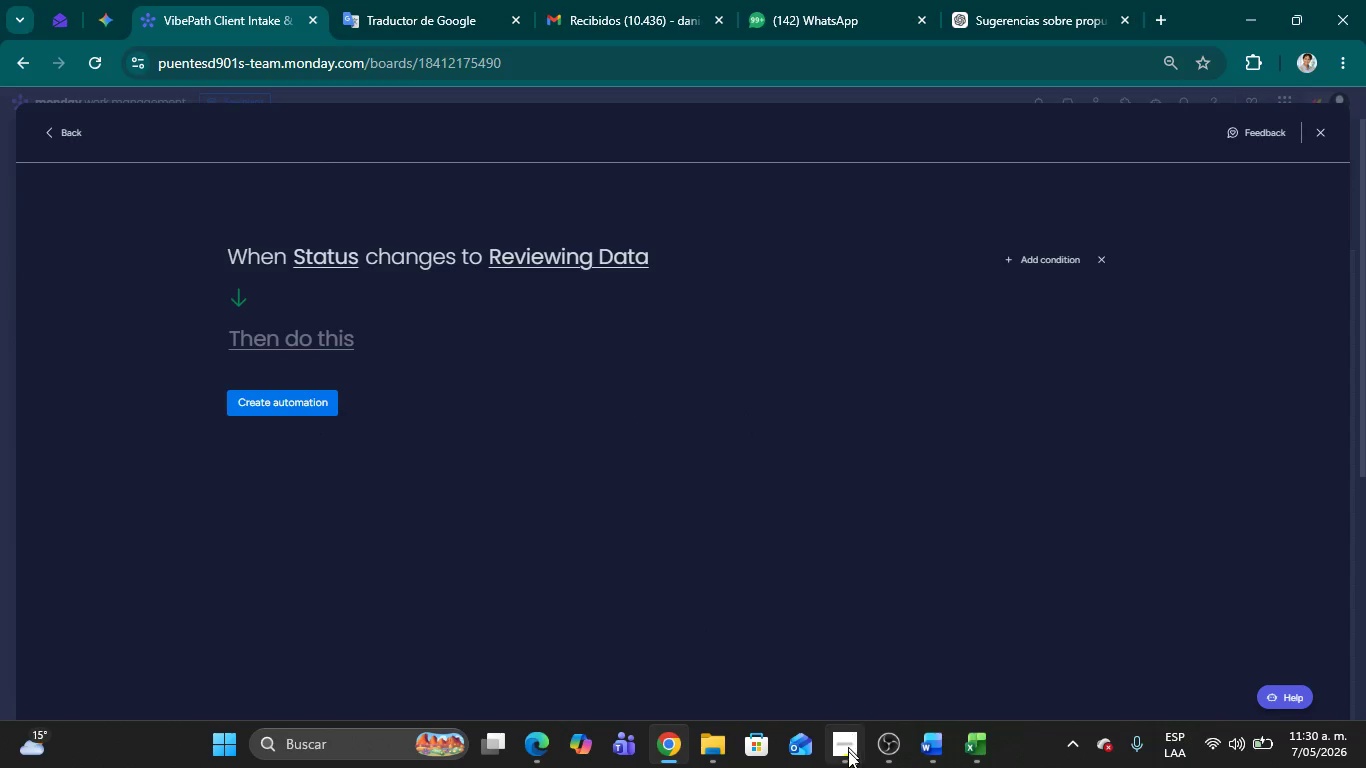 
left_click([848, 753])